 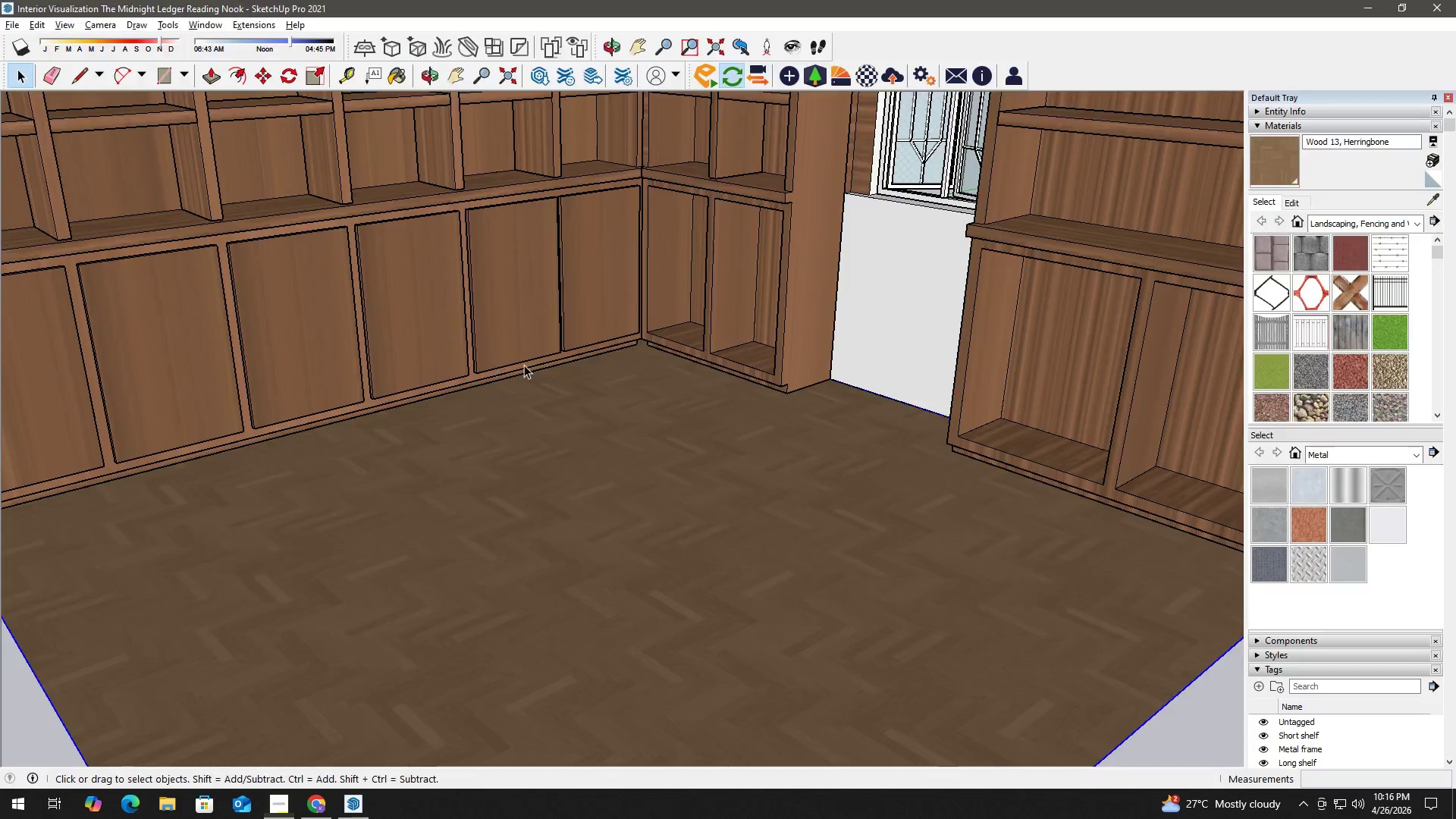 
key(Alt+Tab)
 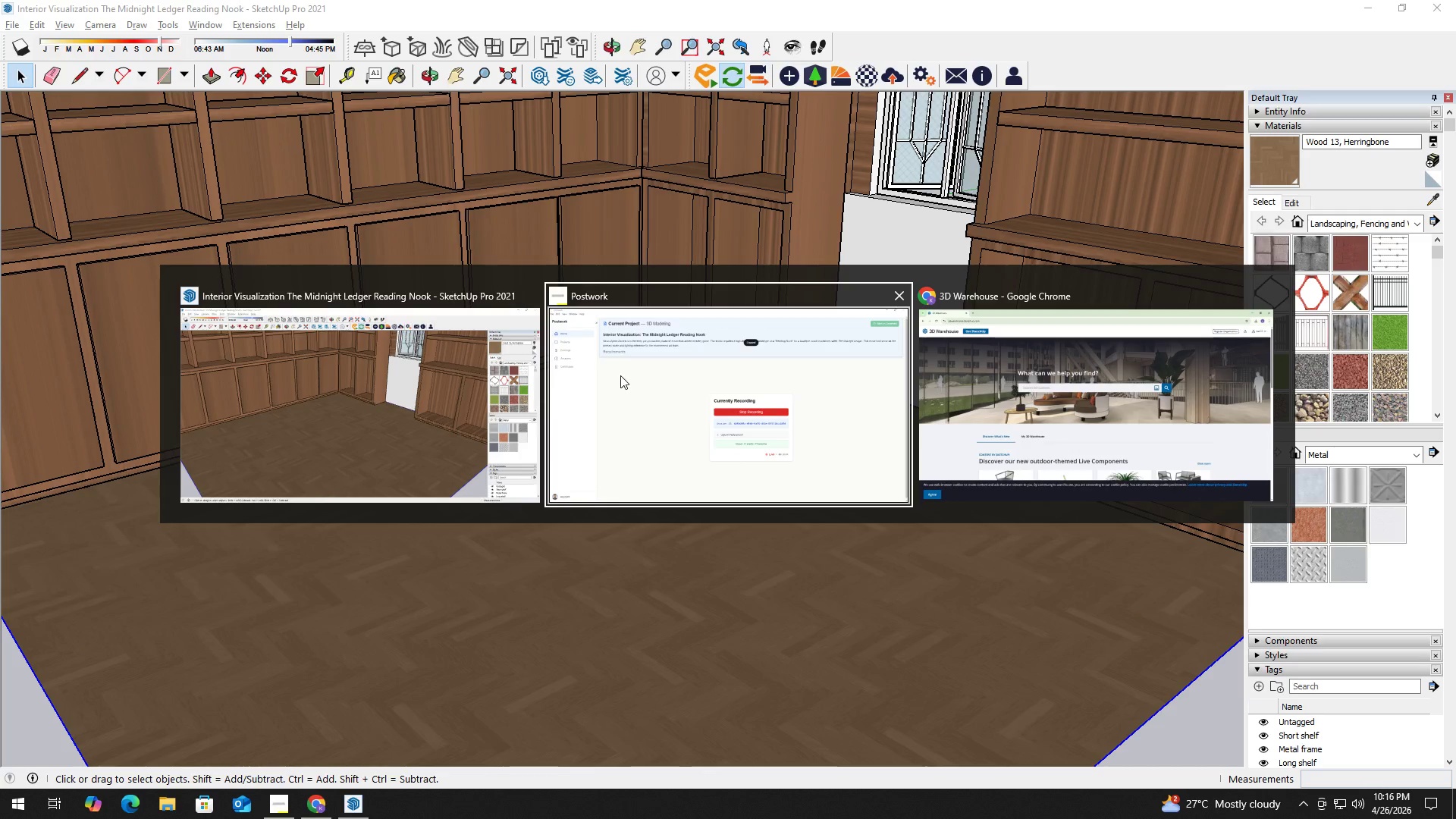 
left_click([414, 372])
 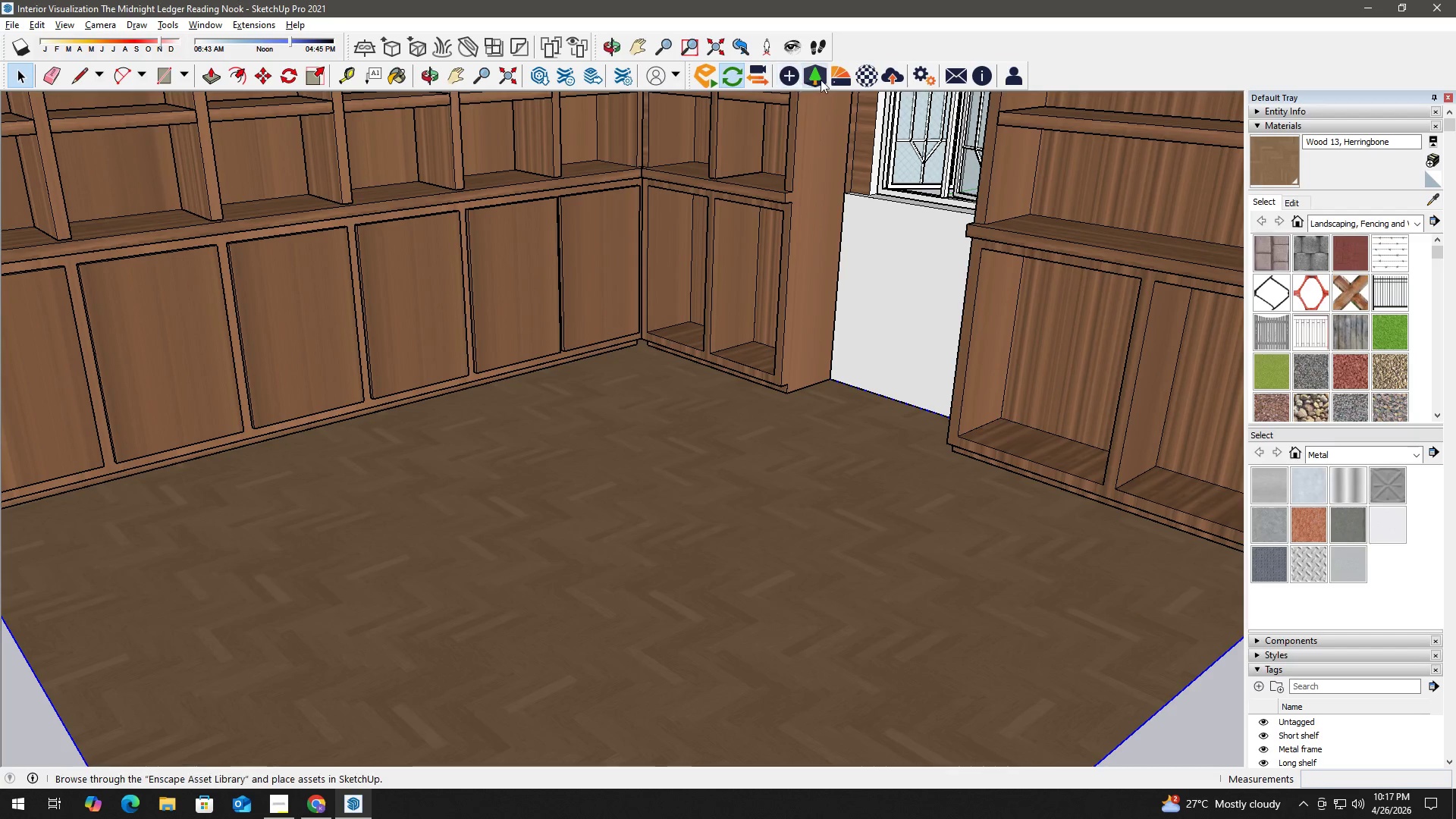 
left_click([833, 80])
 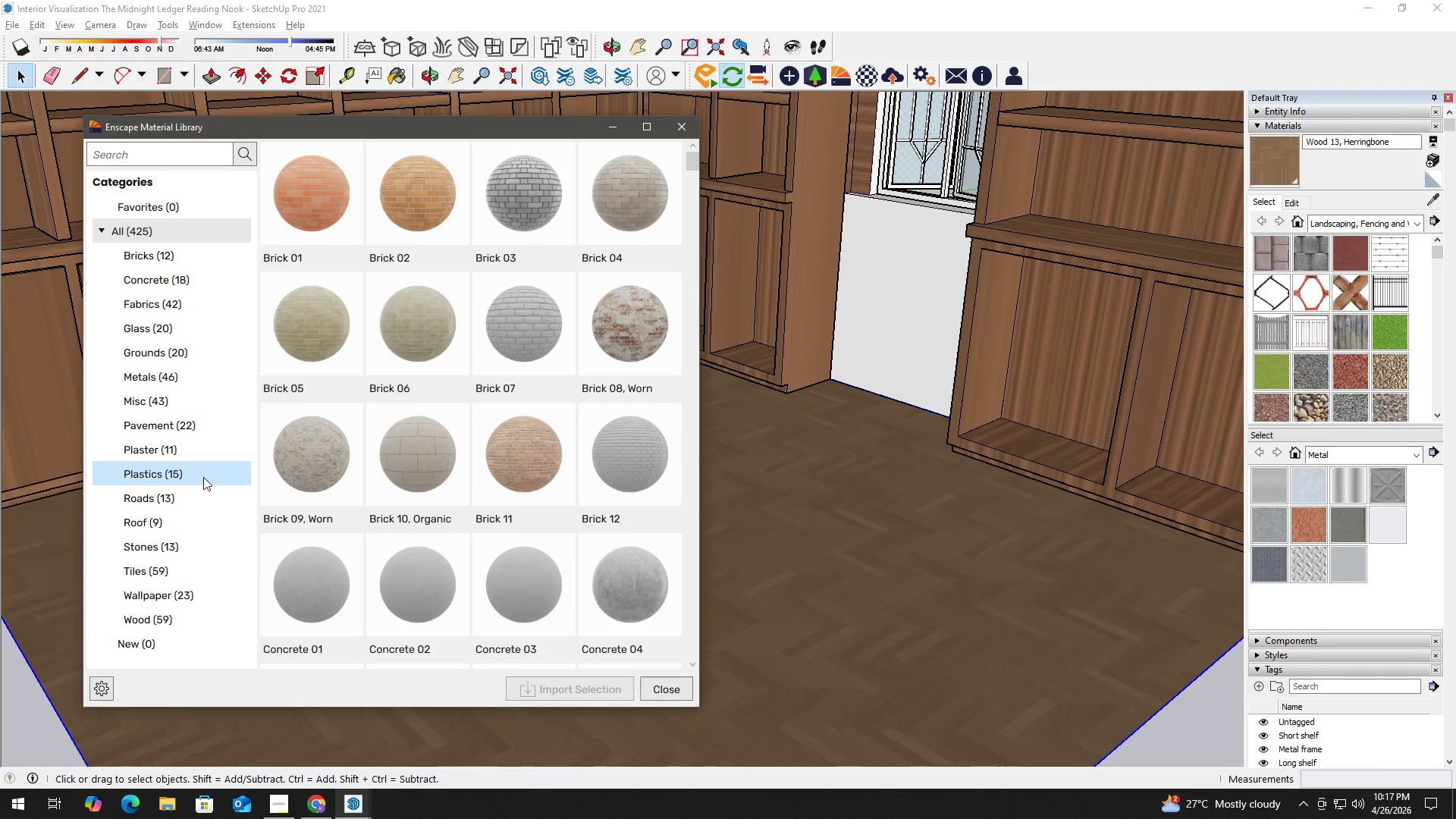 
scroll: coordinate [187, 573], scroll_direction: down, amount: 2.0
 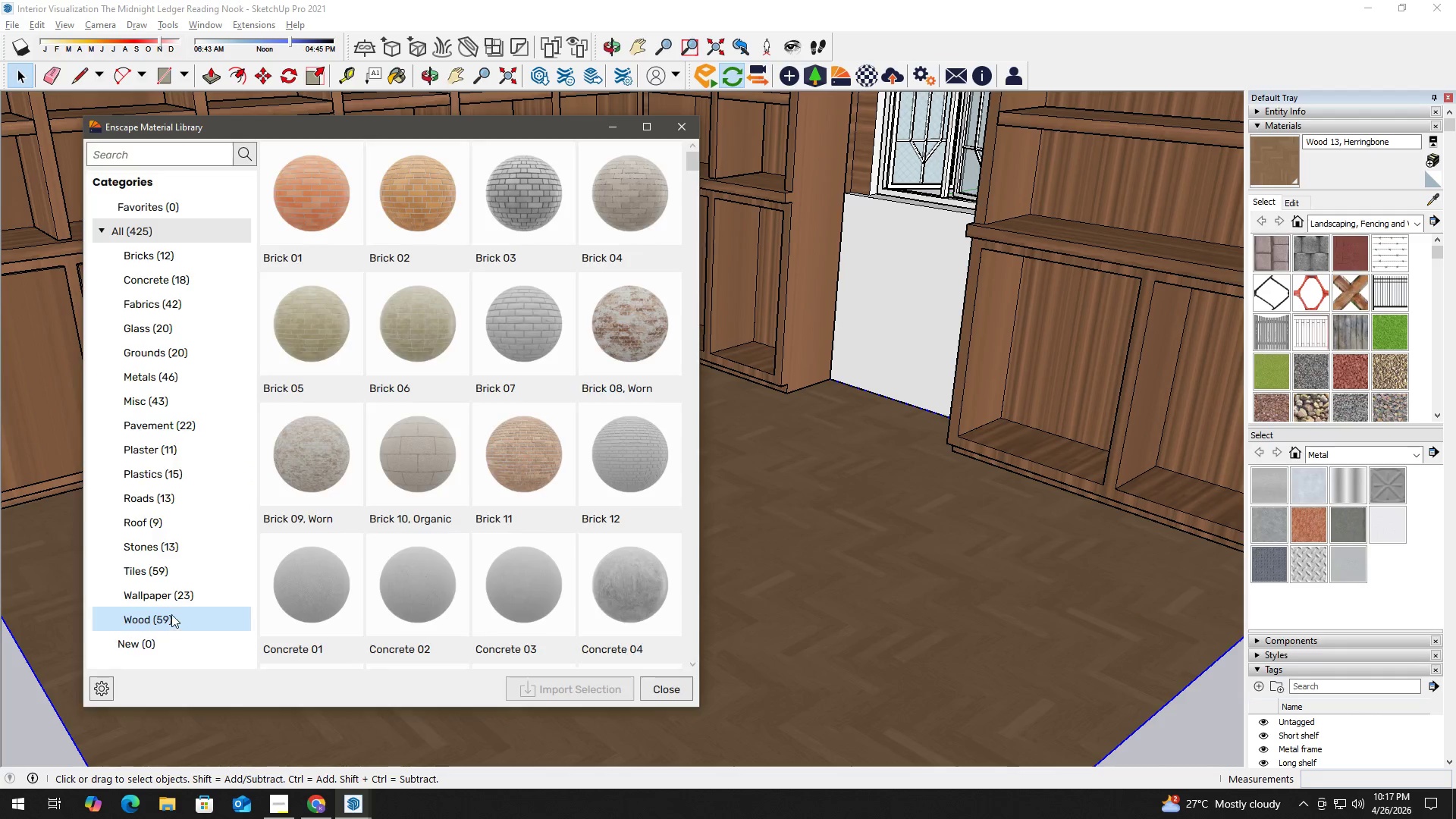 
key(Alt+Tab)
 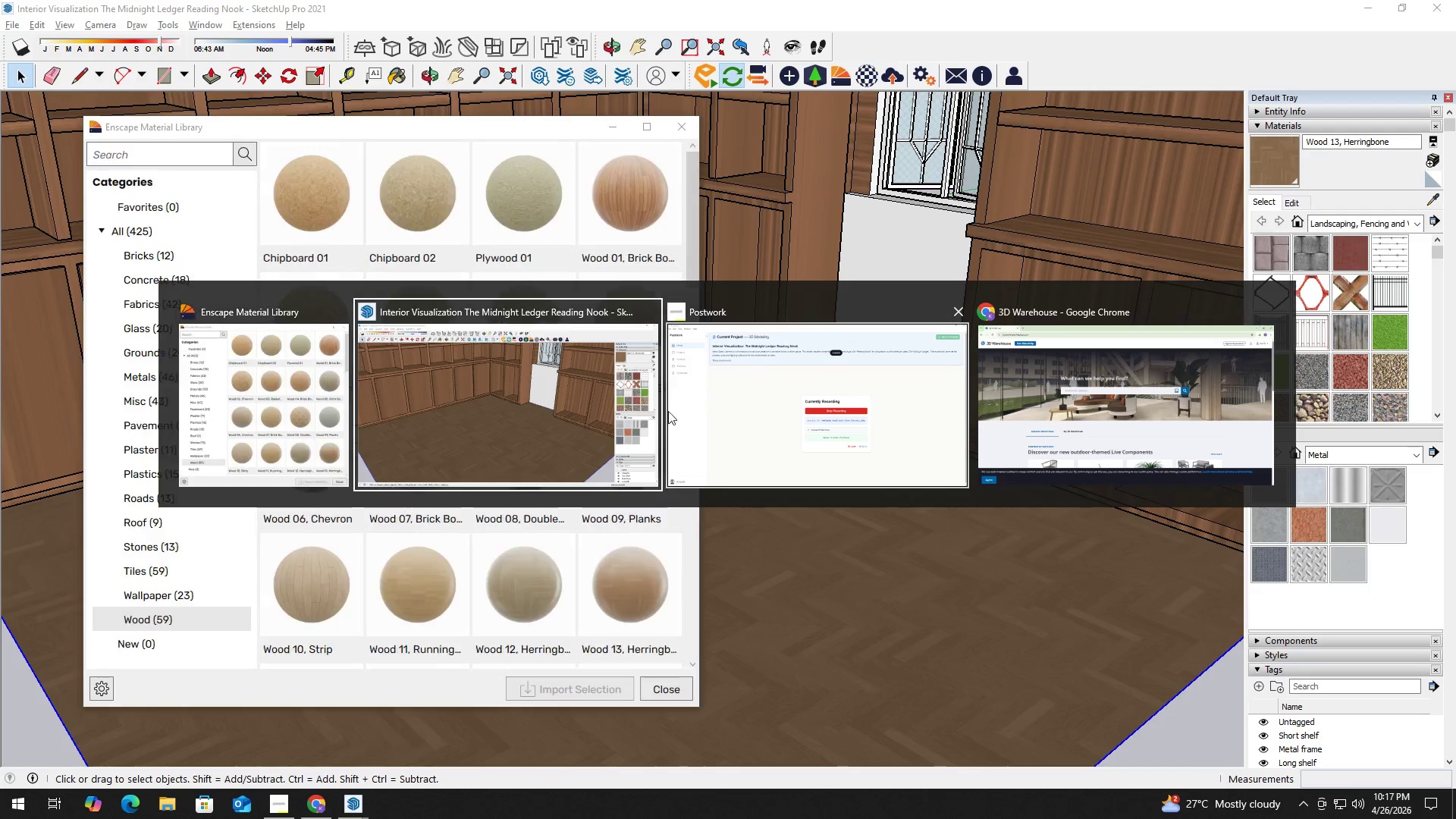 
left_click([565, 406])
 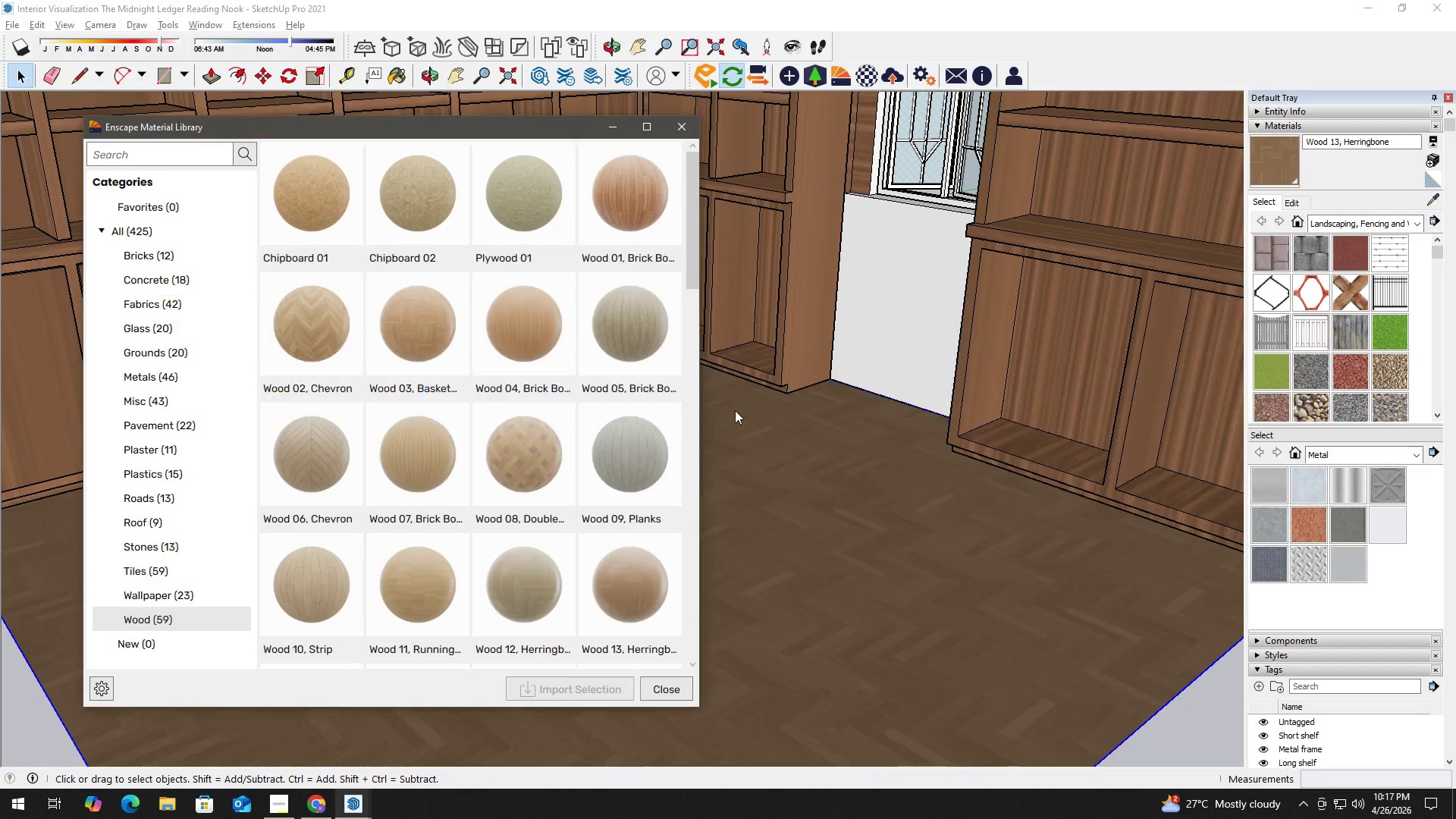 
key(Alt+Tab)
 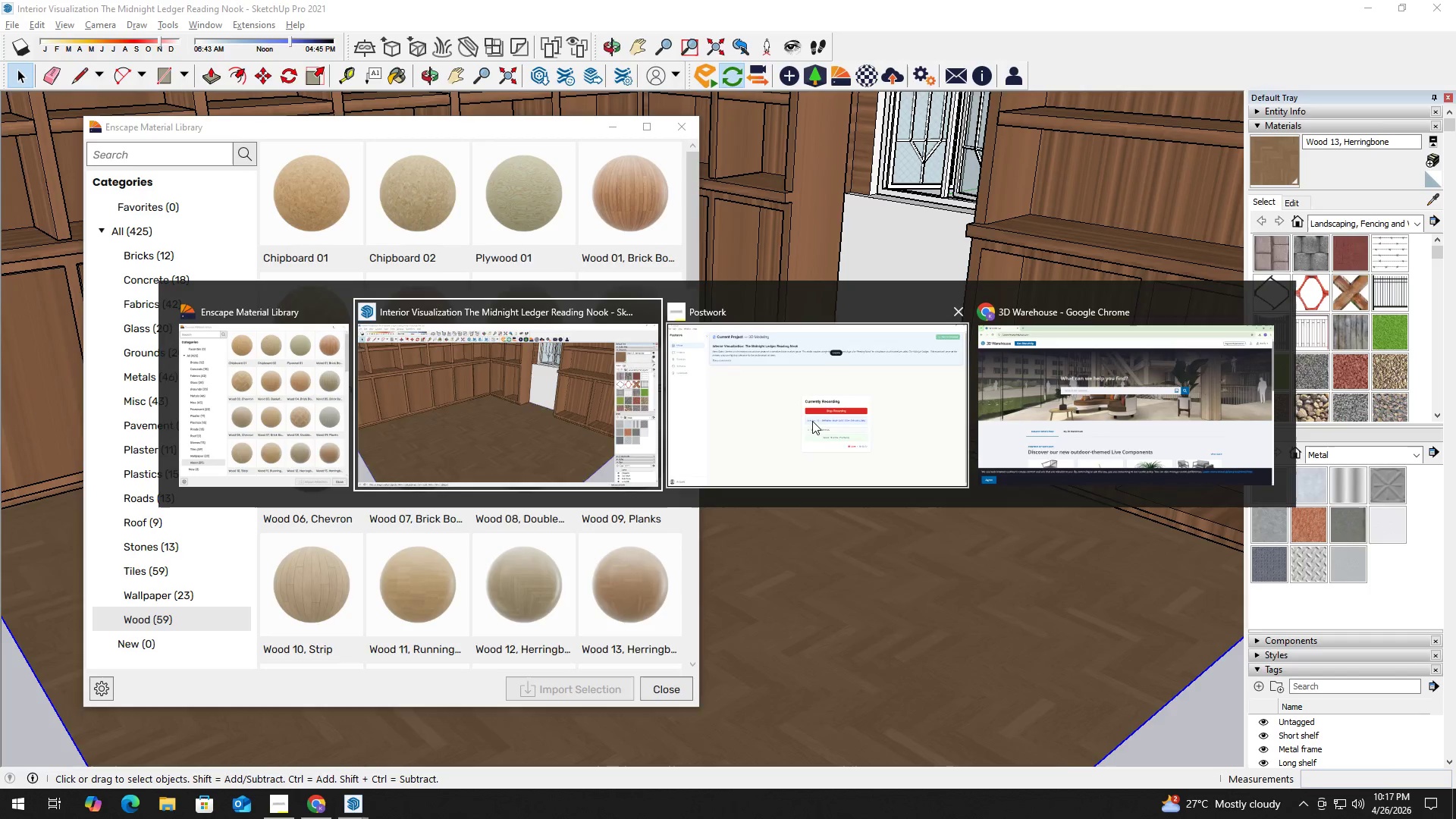 
left_click([819, 422])